 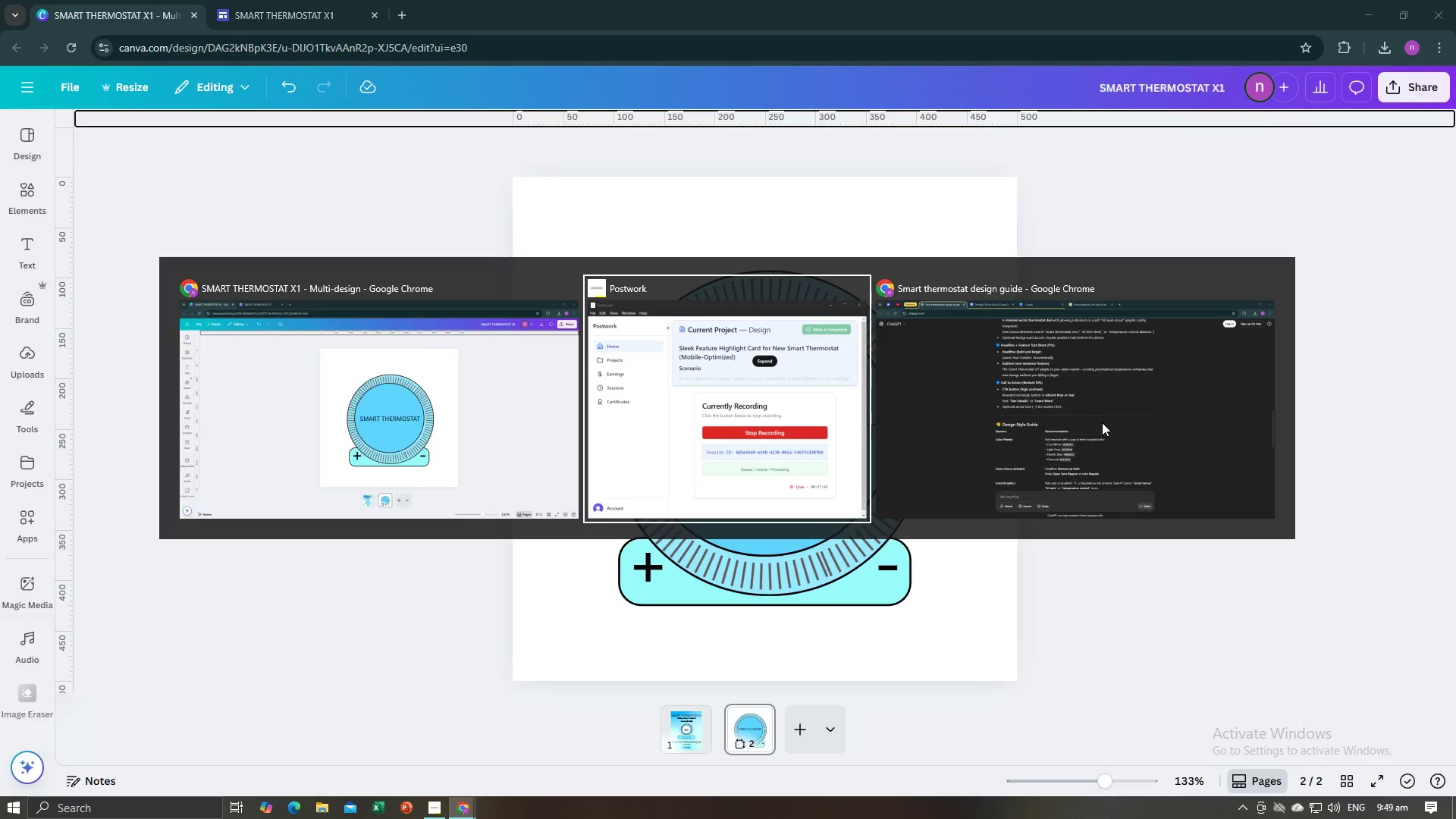 
key(Alt+Tab)
 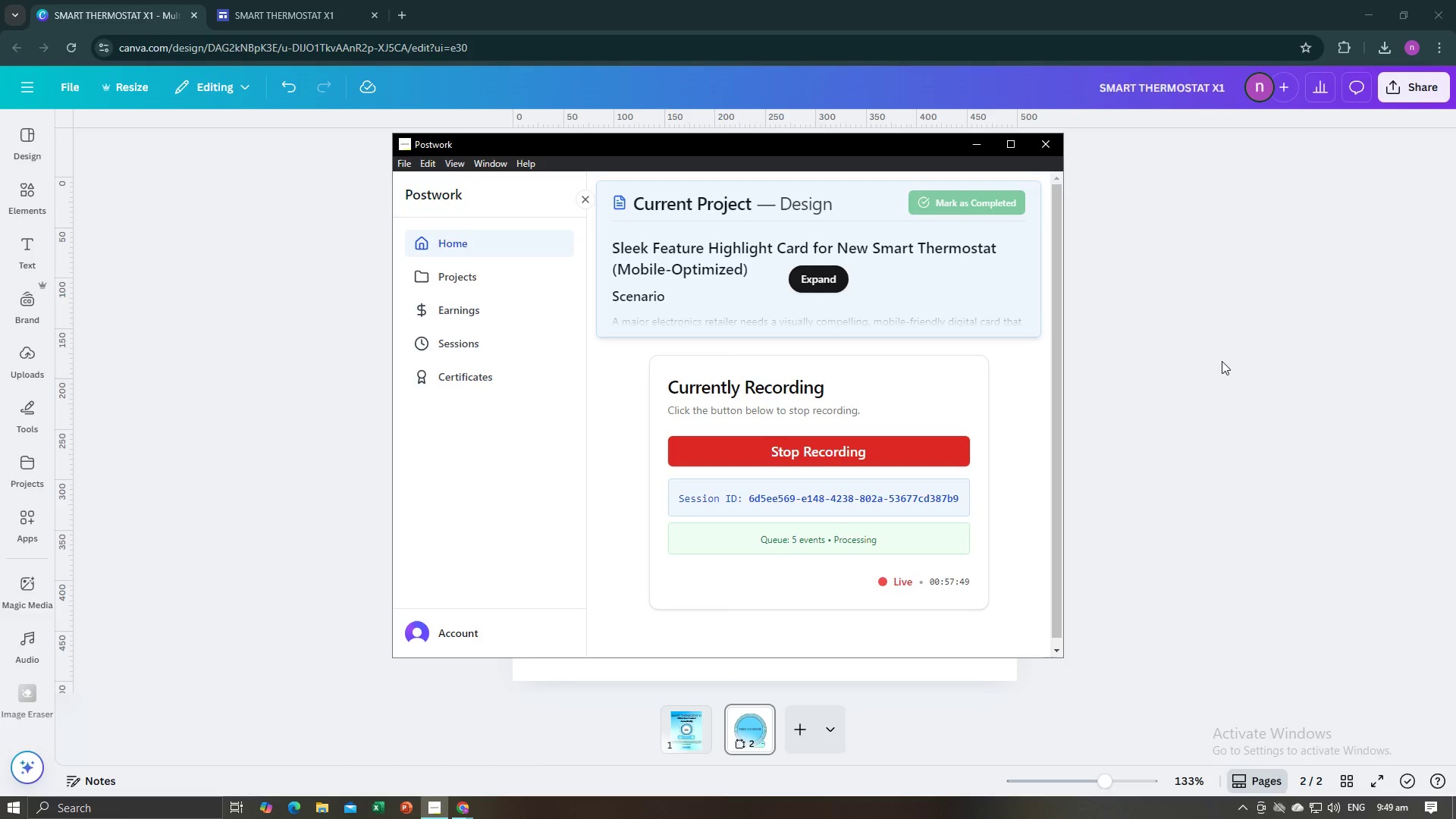 
left_click([1225, 369])
 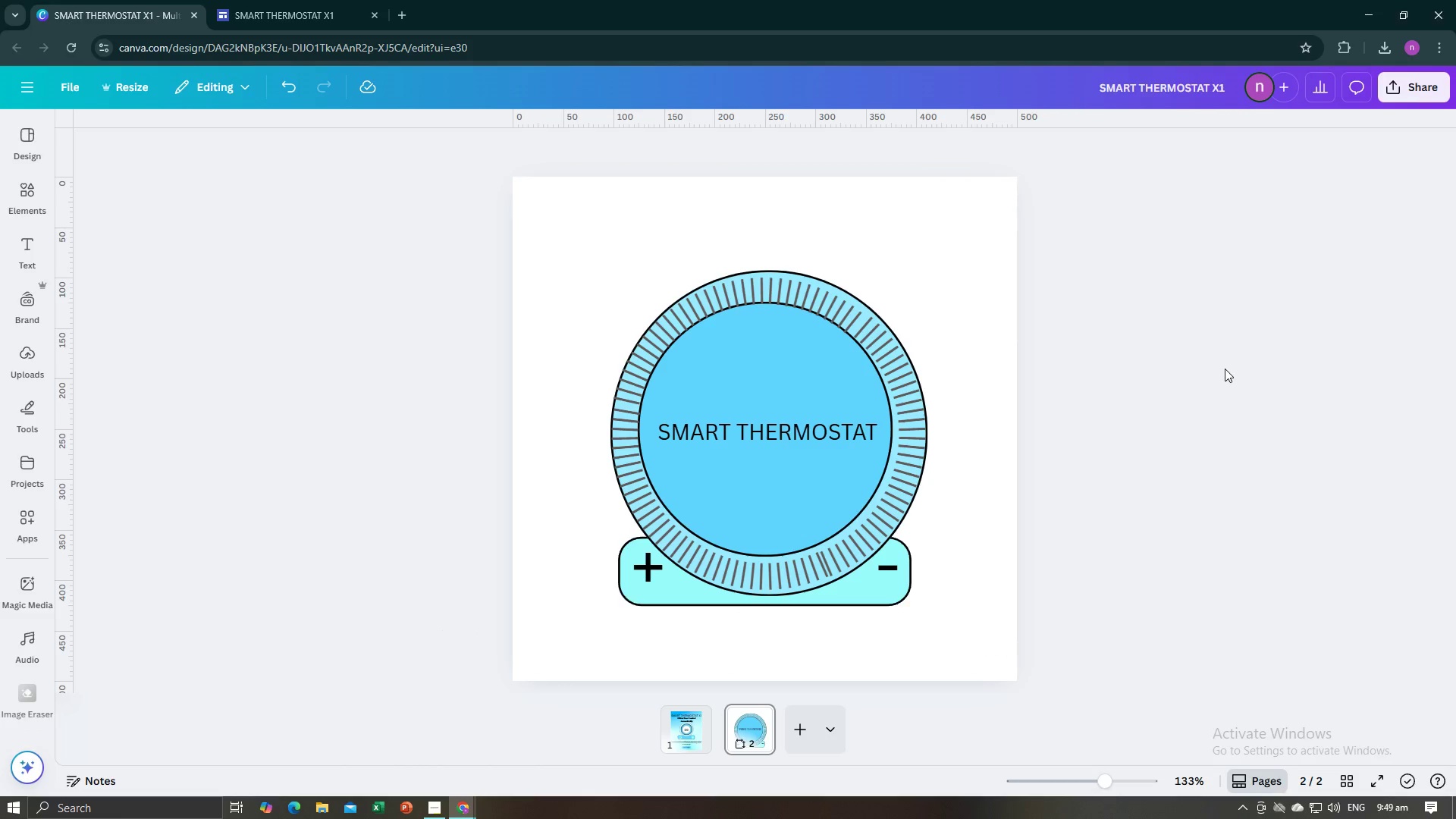 
key(Alt+AltLeft)
 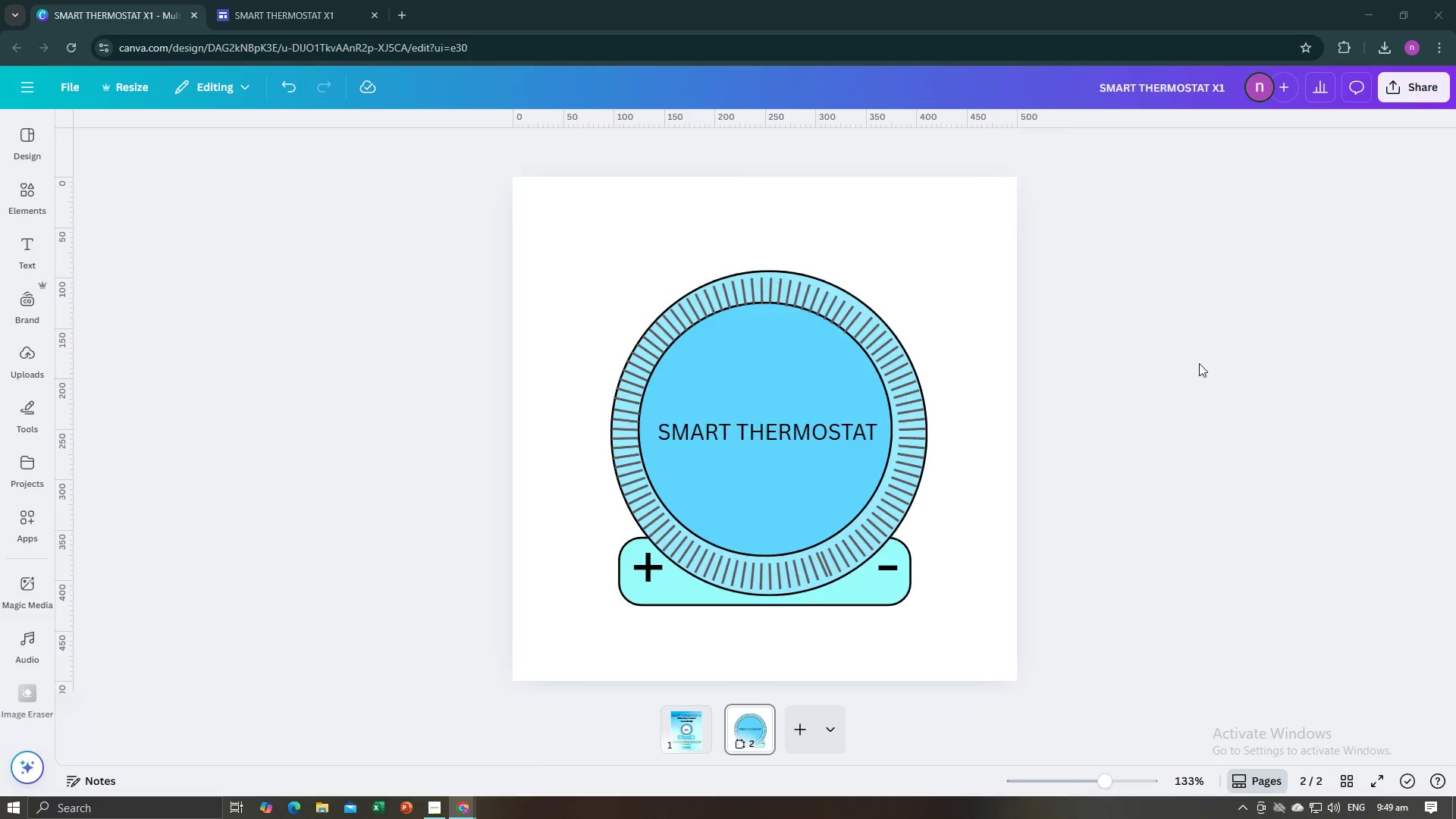 
key(Alt+Tab)